 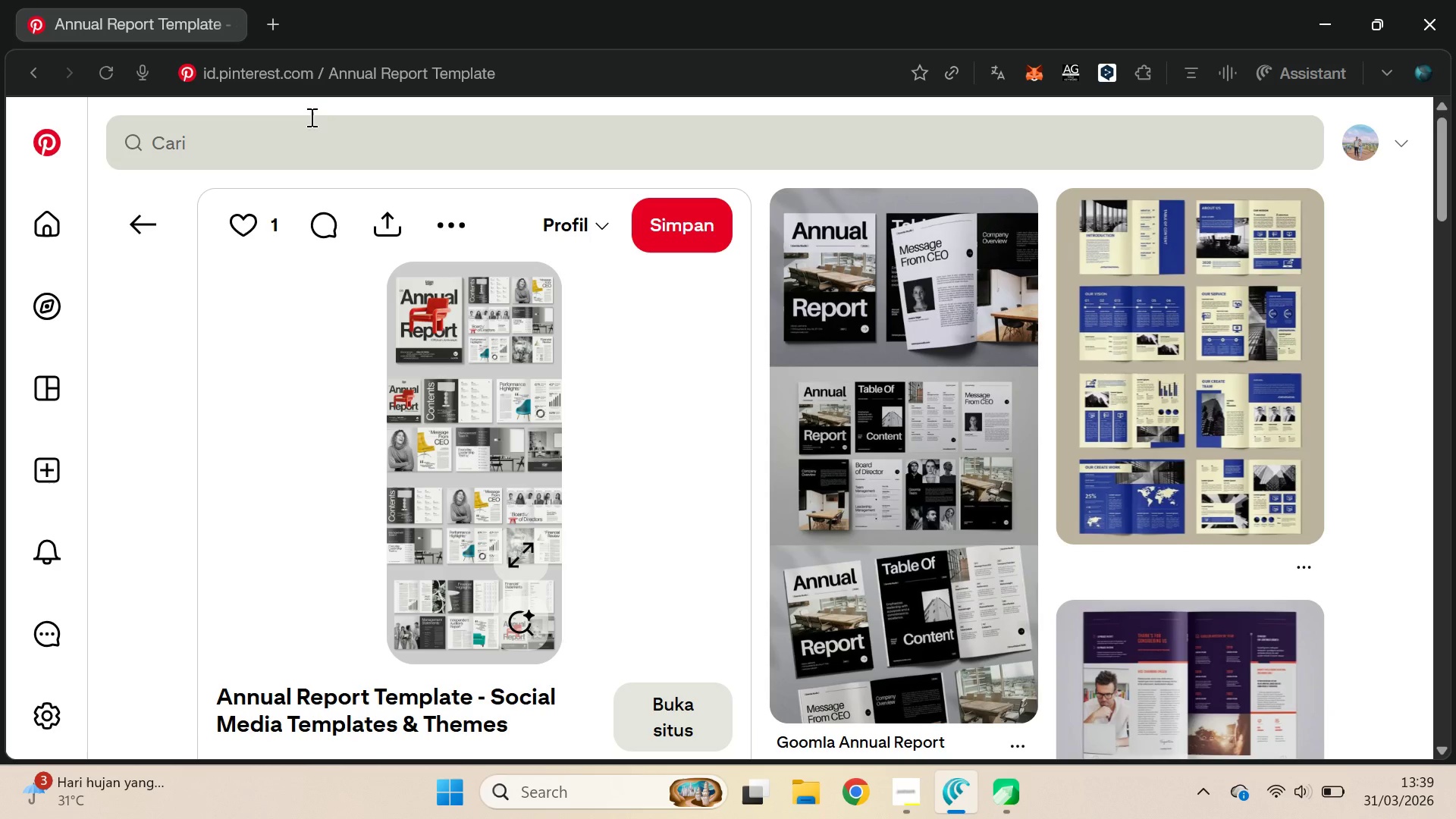 
hold_key(key=ControlLeft, duration=0.69)
left_click([34, 153])
 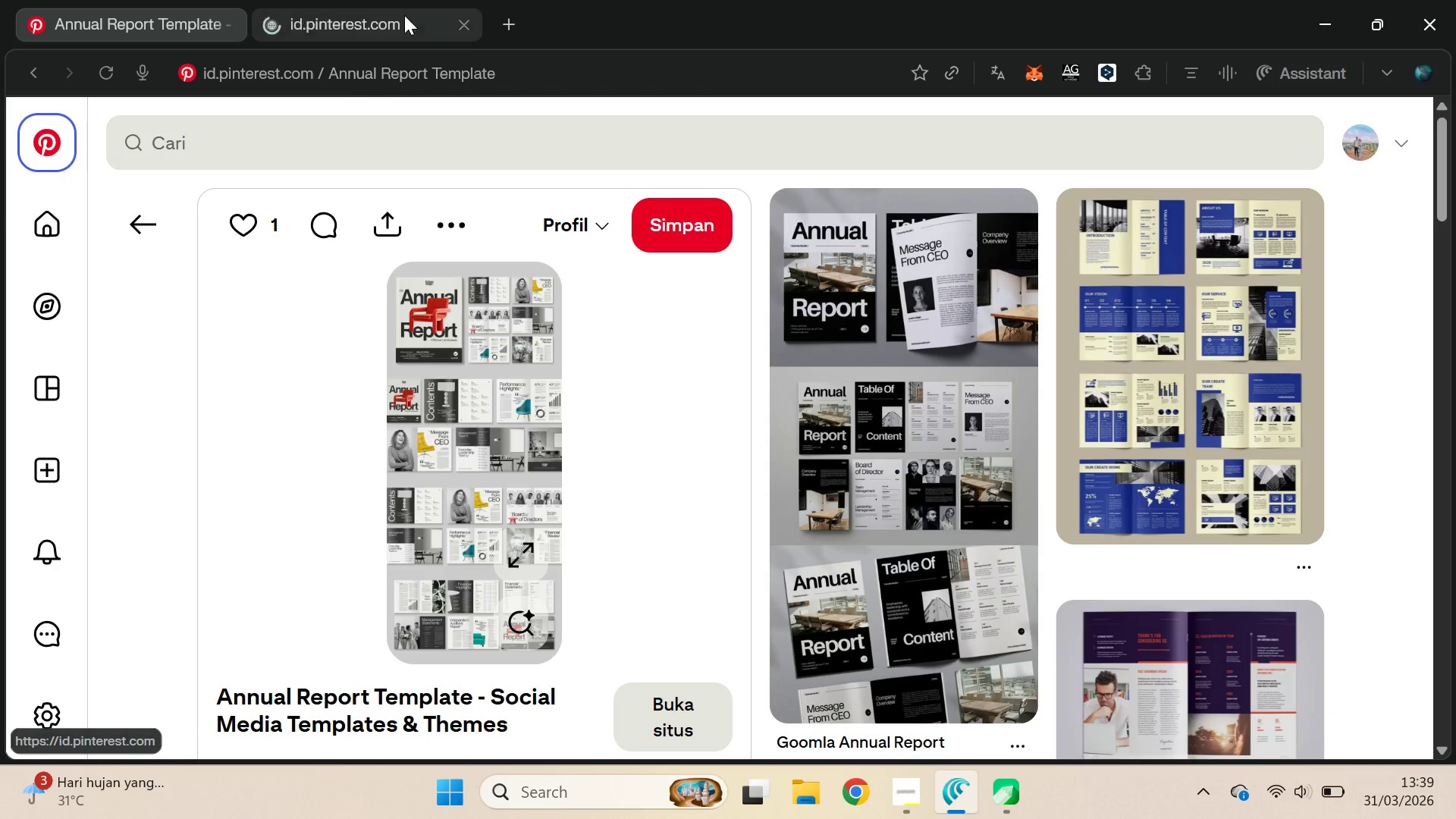 
left_click([388, 0])
 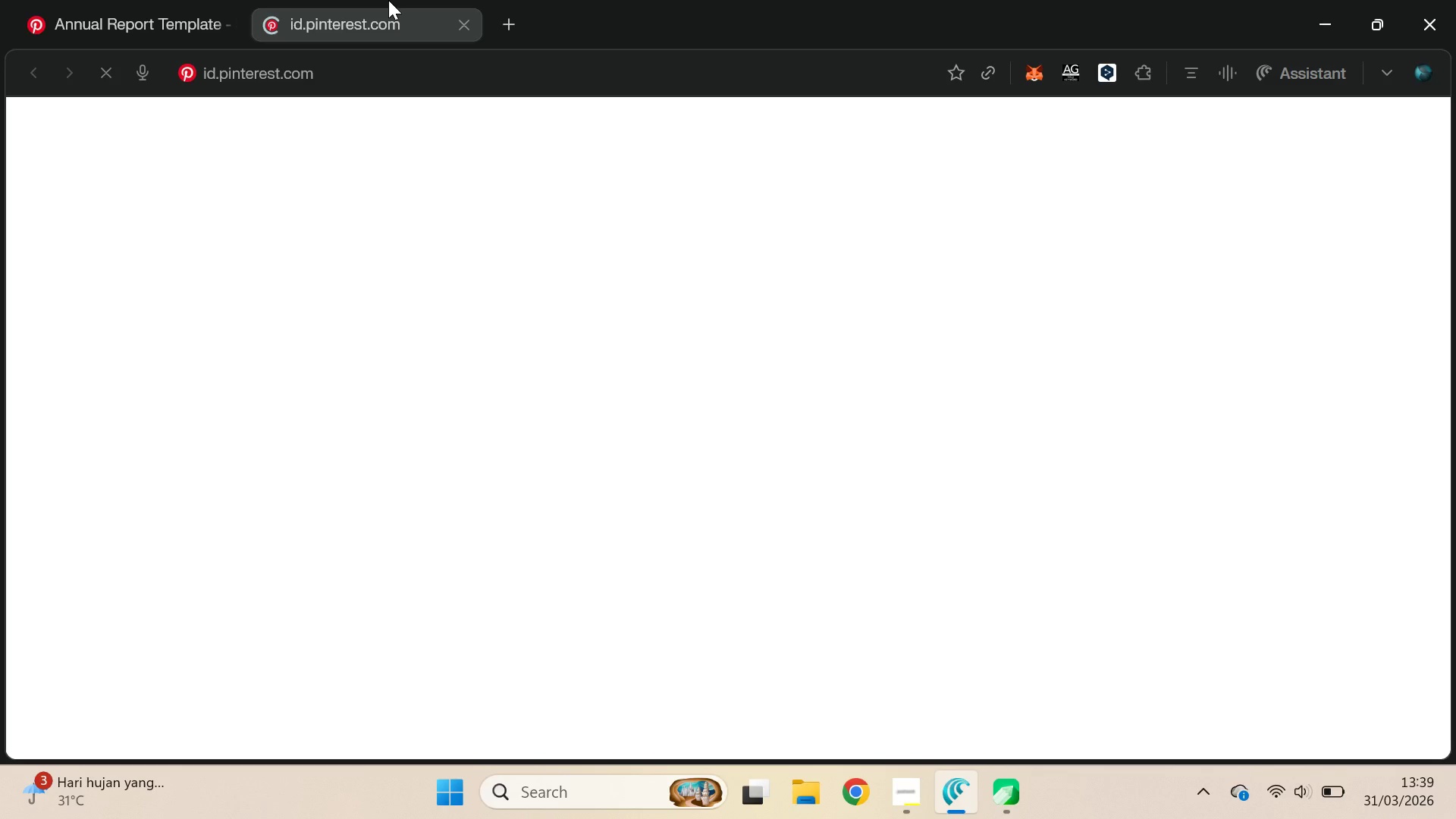 
key(Alt+AltLeft)
 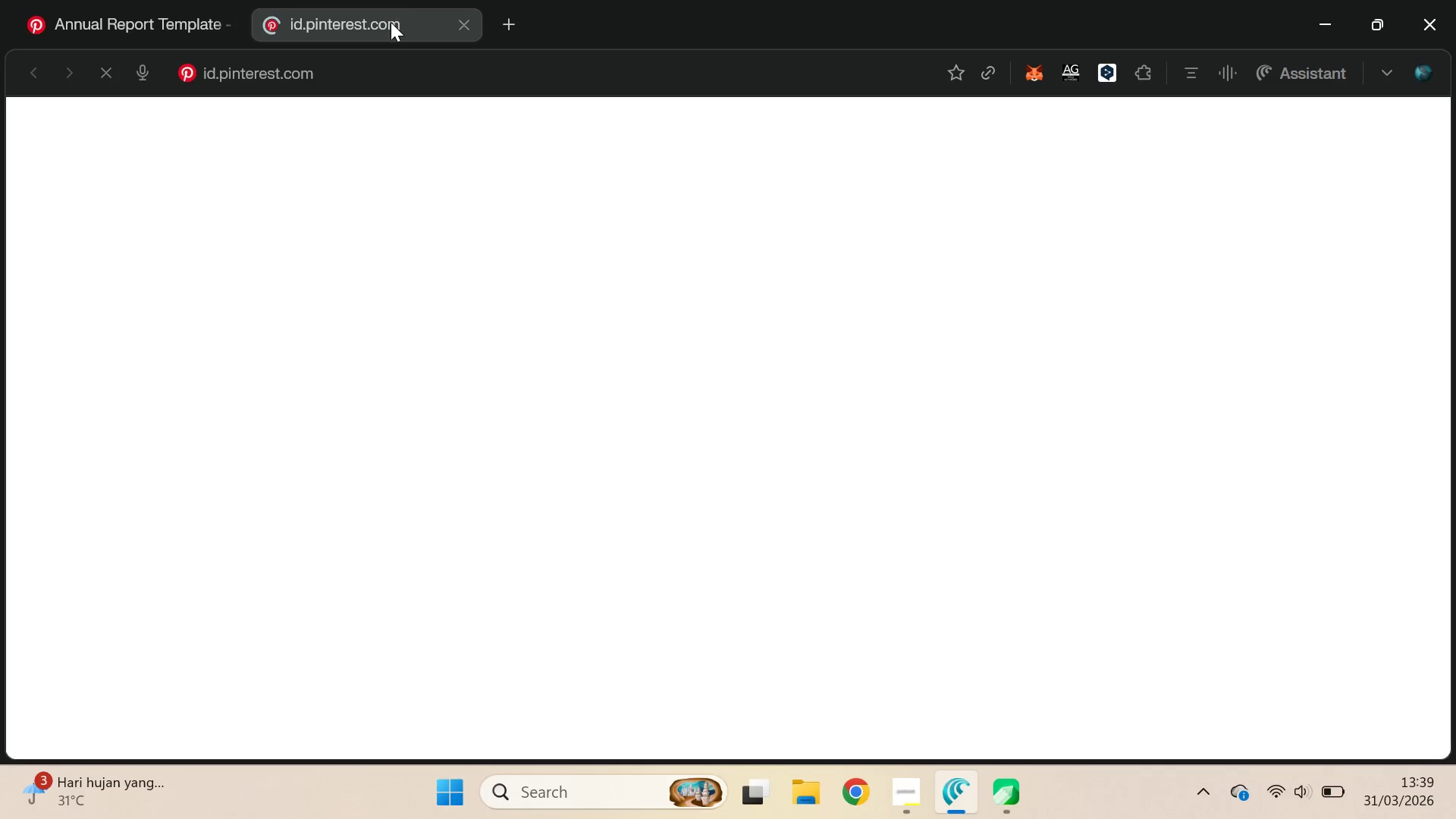 
key(Alt+Tab)